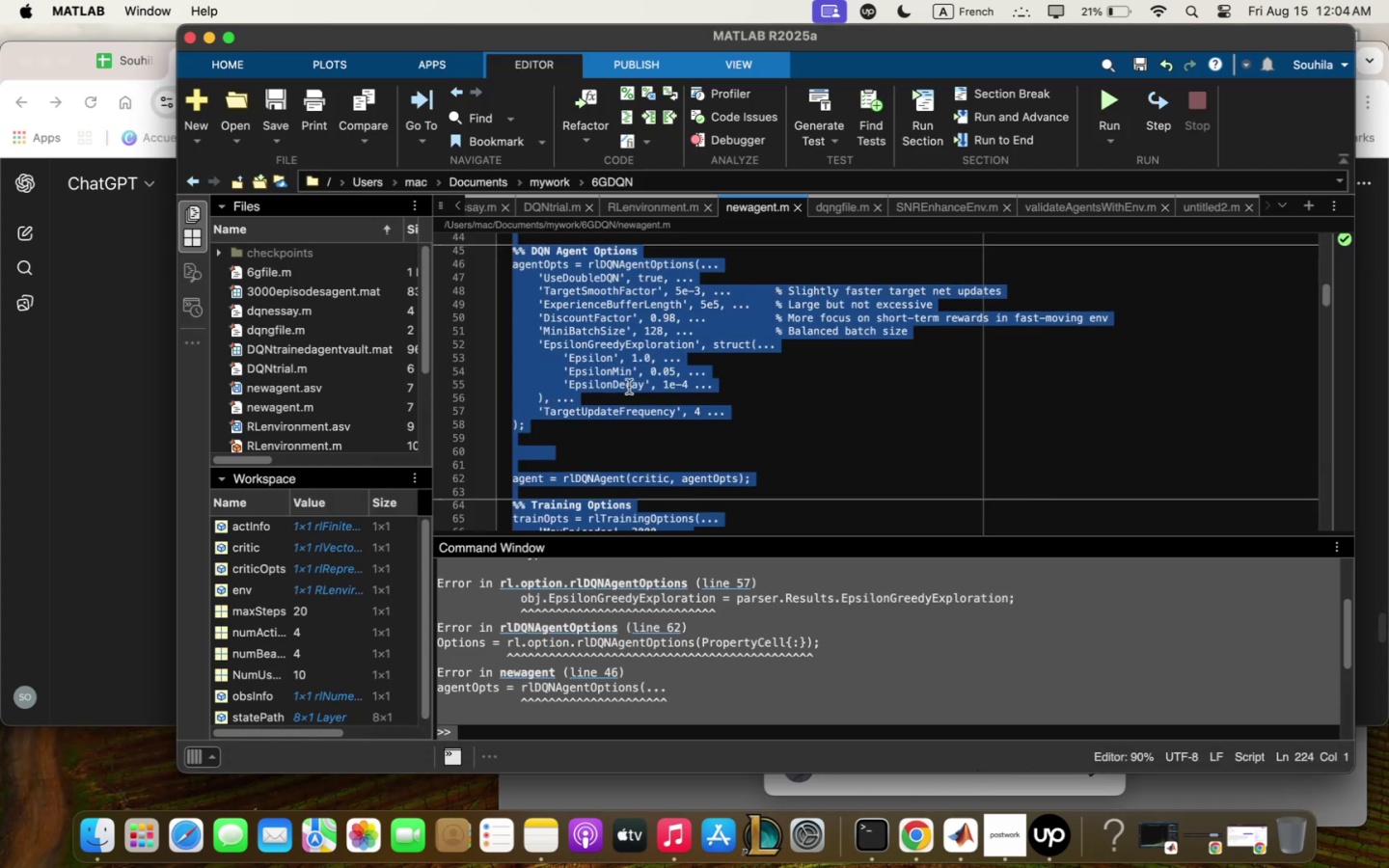 
left_click([629, 387])
 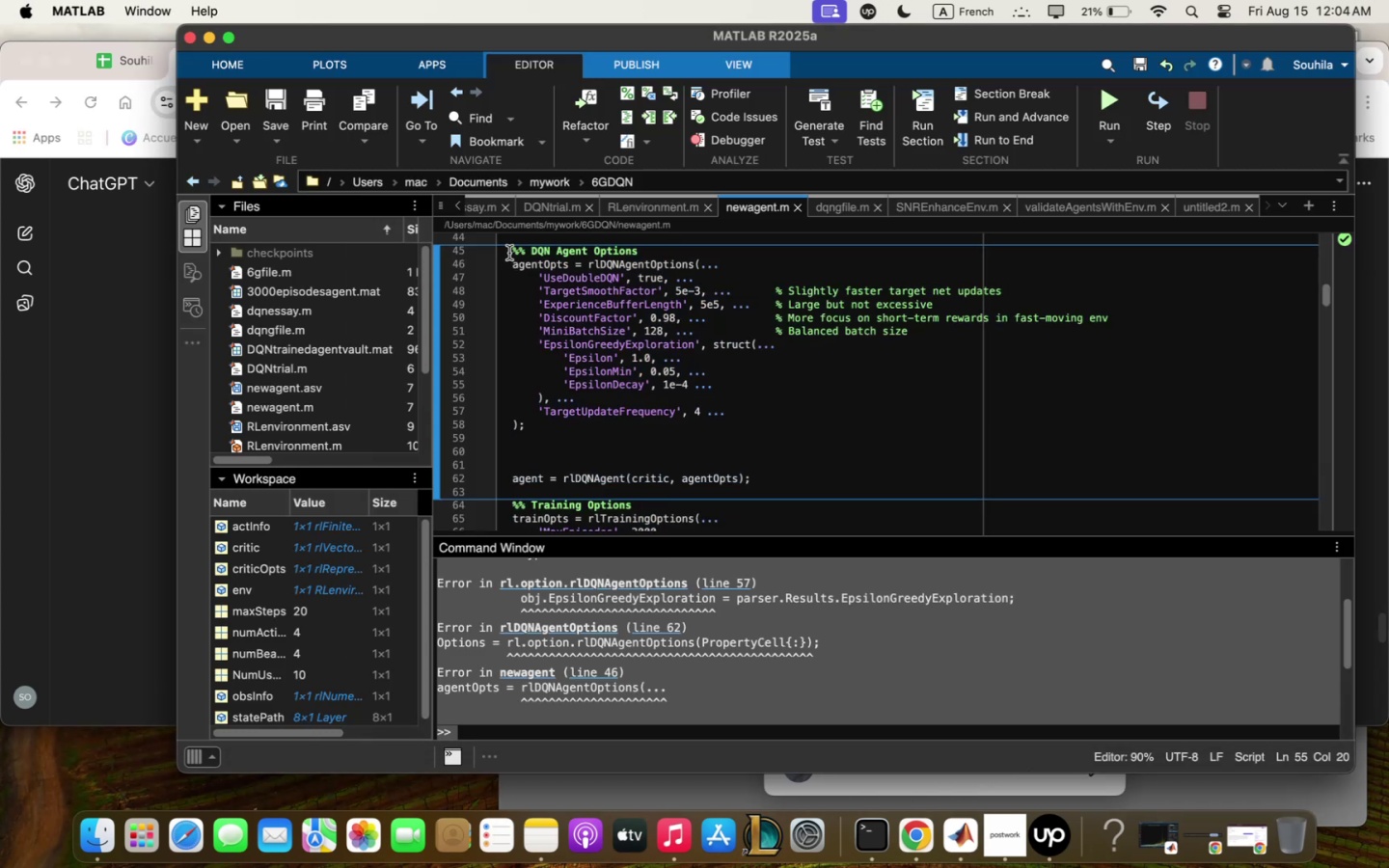 
scroll: coordinate [533, 336], scroll_direction: up, amount: 4.0
 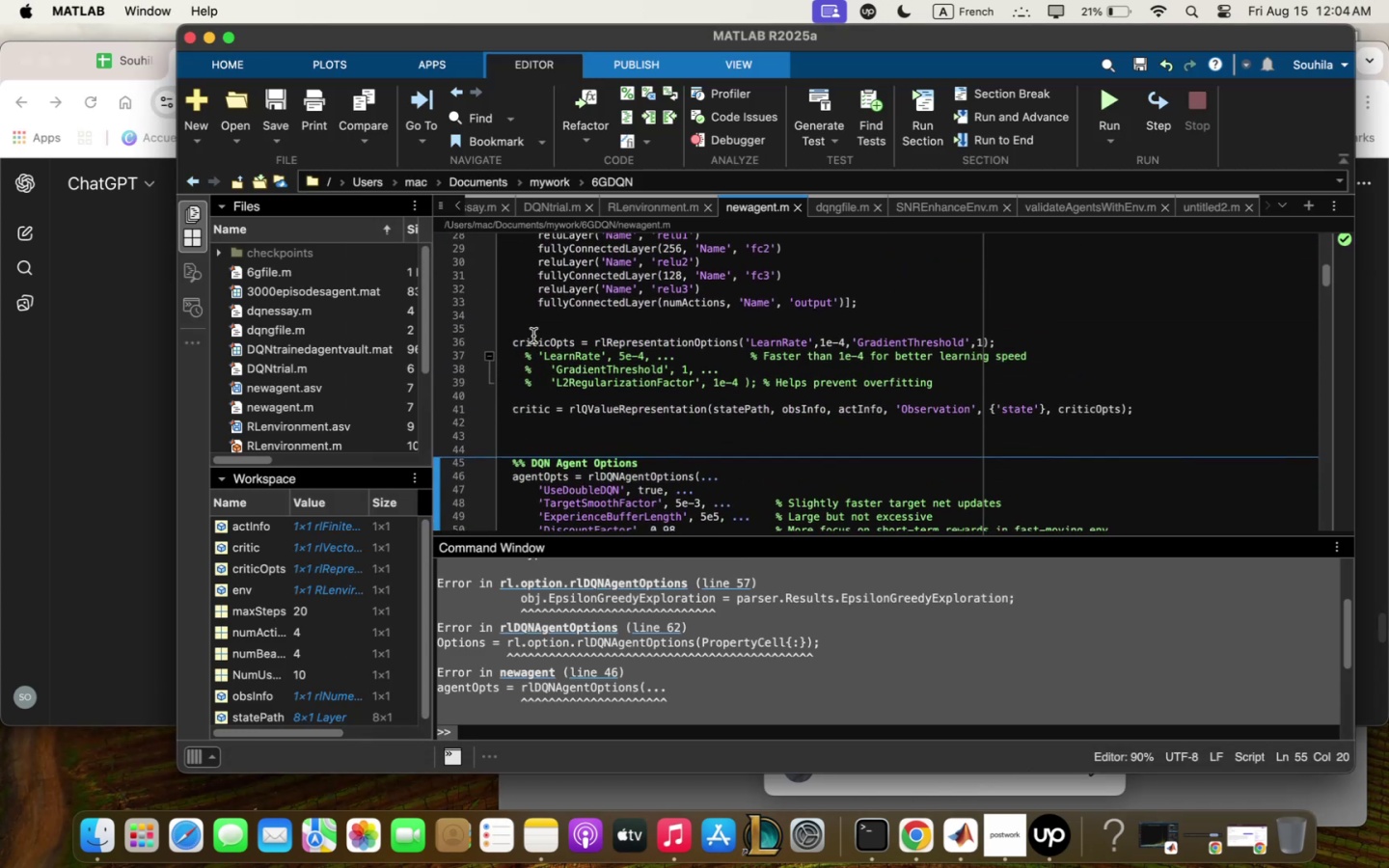 
scroll: coordinate [534, 392], scroll_direction: down, amount: 11.0
 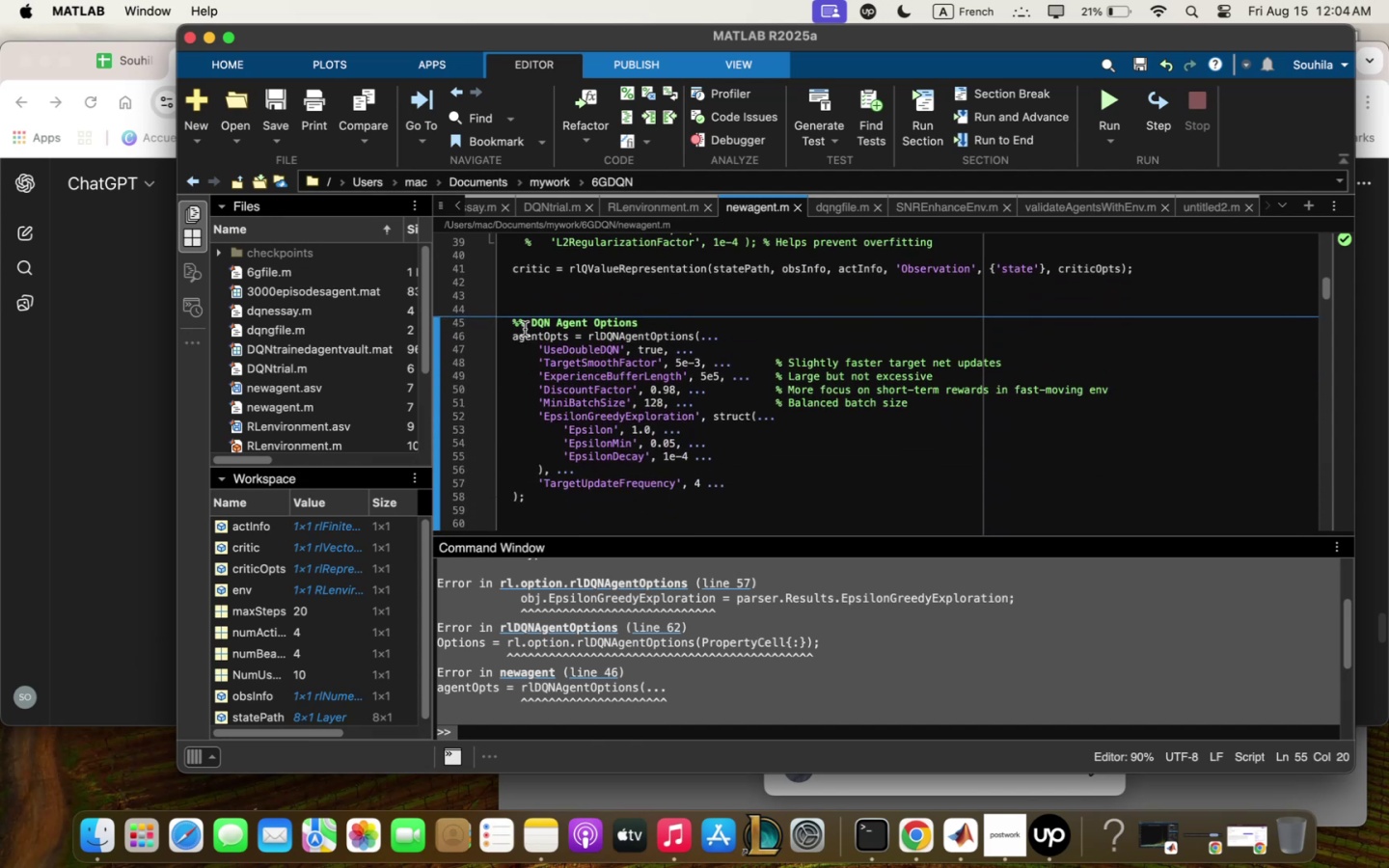 
left_click([525, 329])
 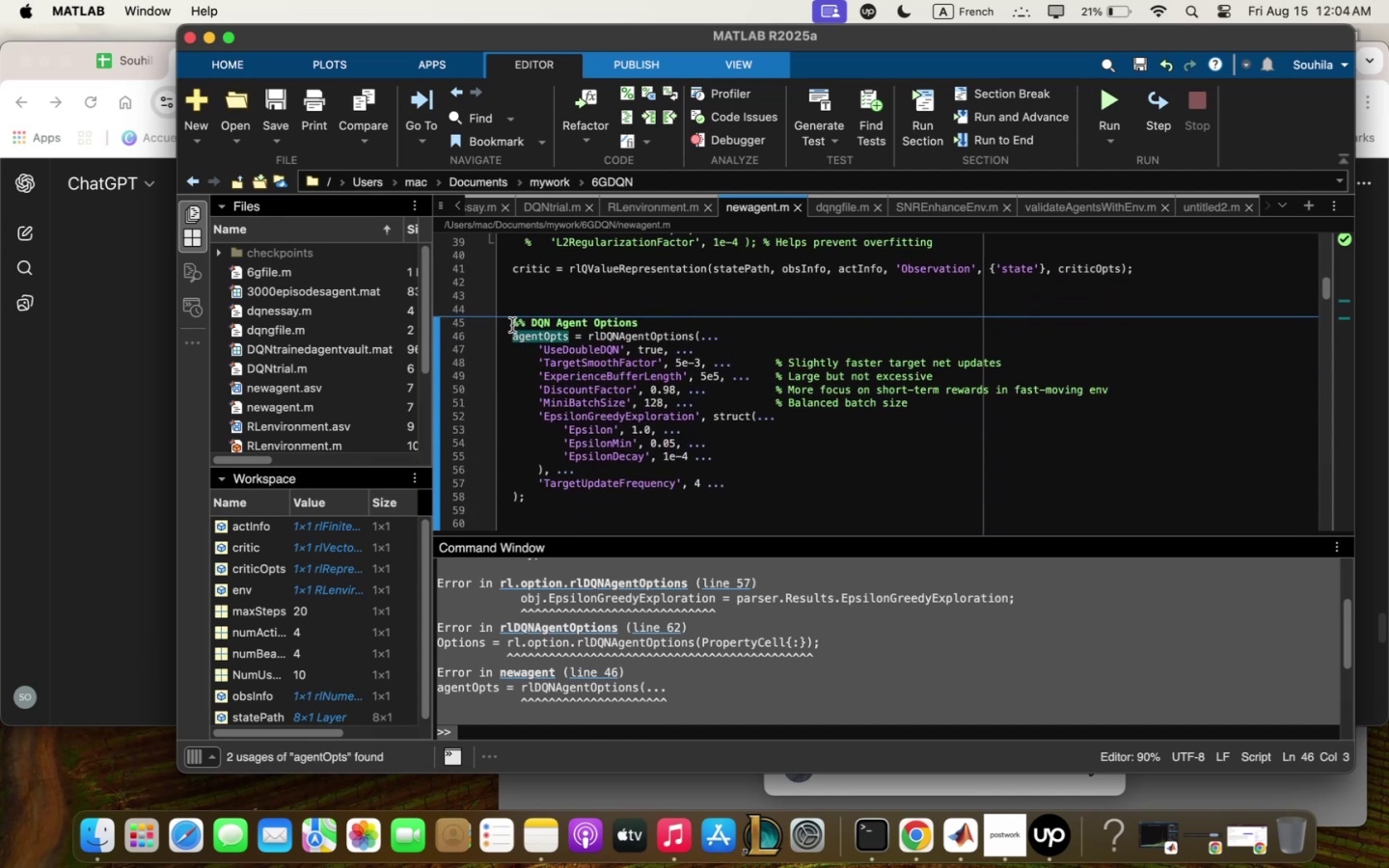 
left_click_drag(start_coordinate=[508, 335], to_coordinate=[563, 502])
 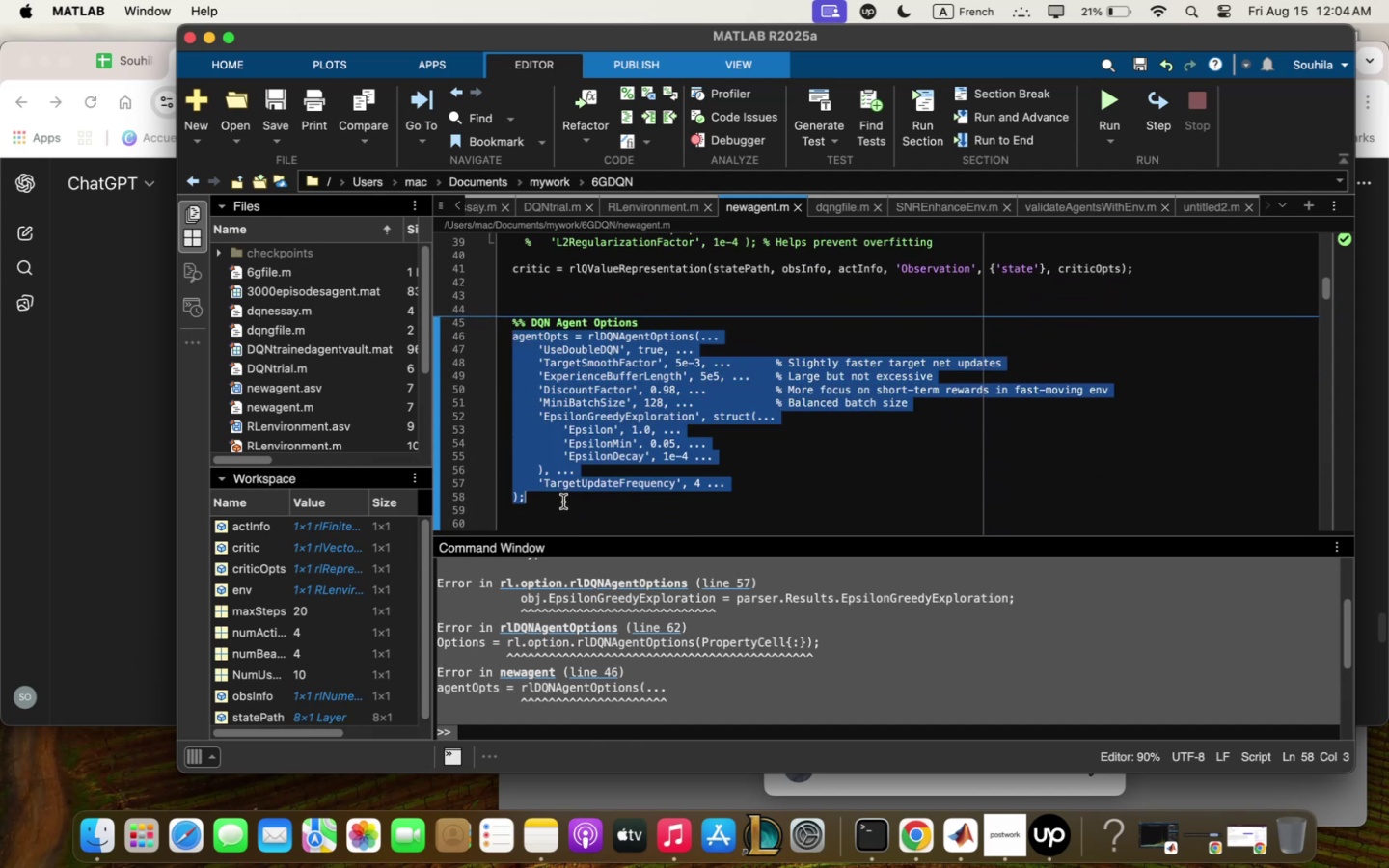 
key(Meta+V)
 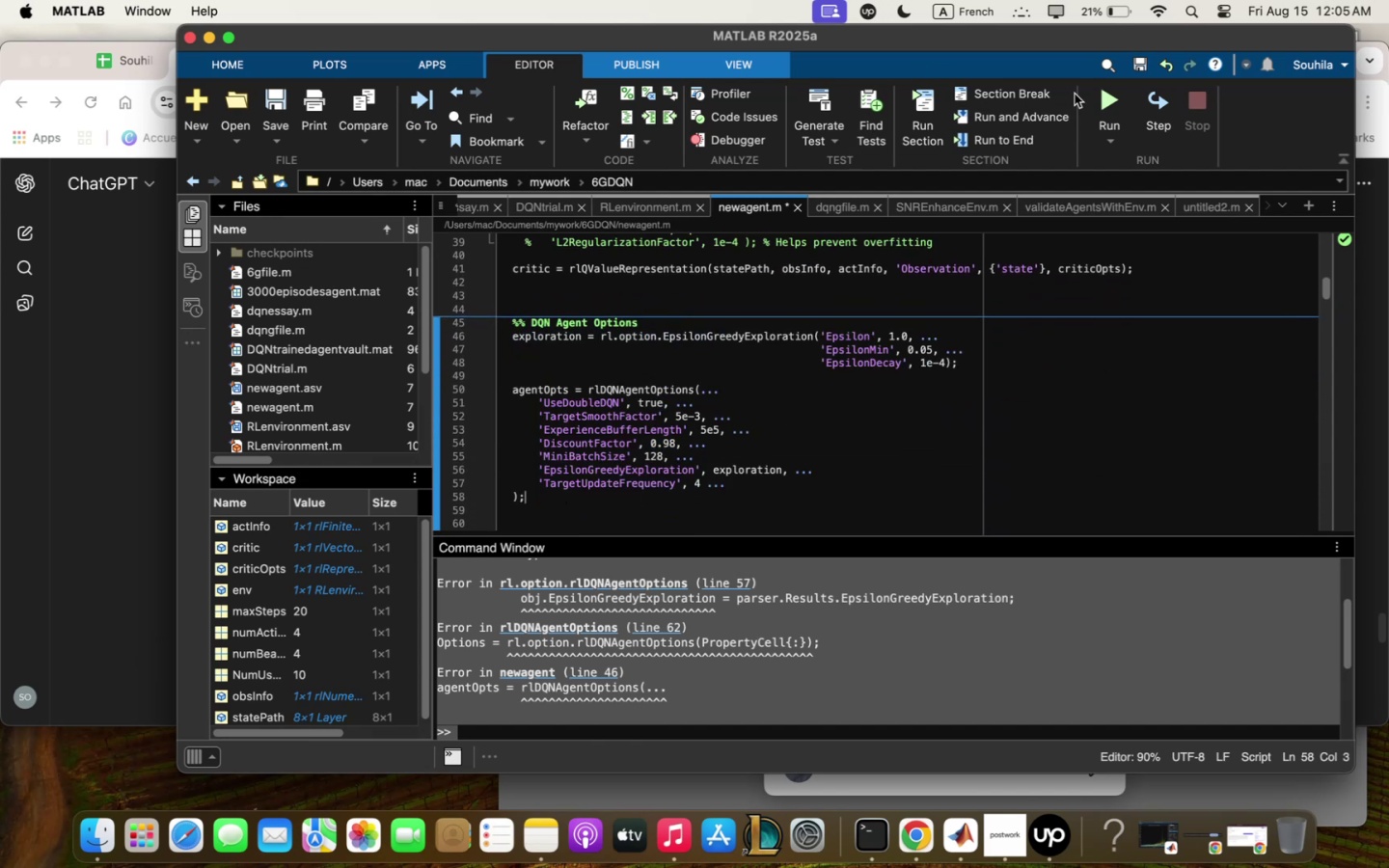 
left_click([1096, 98])
 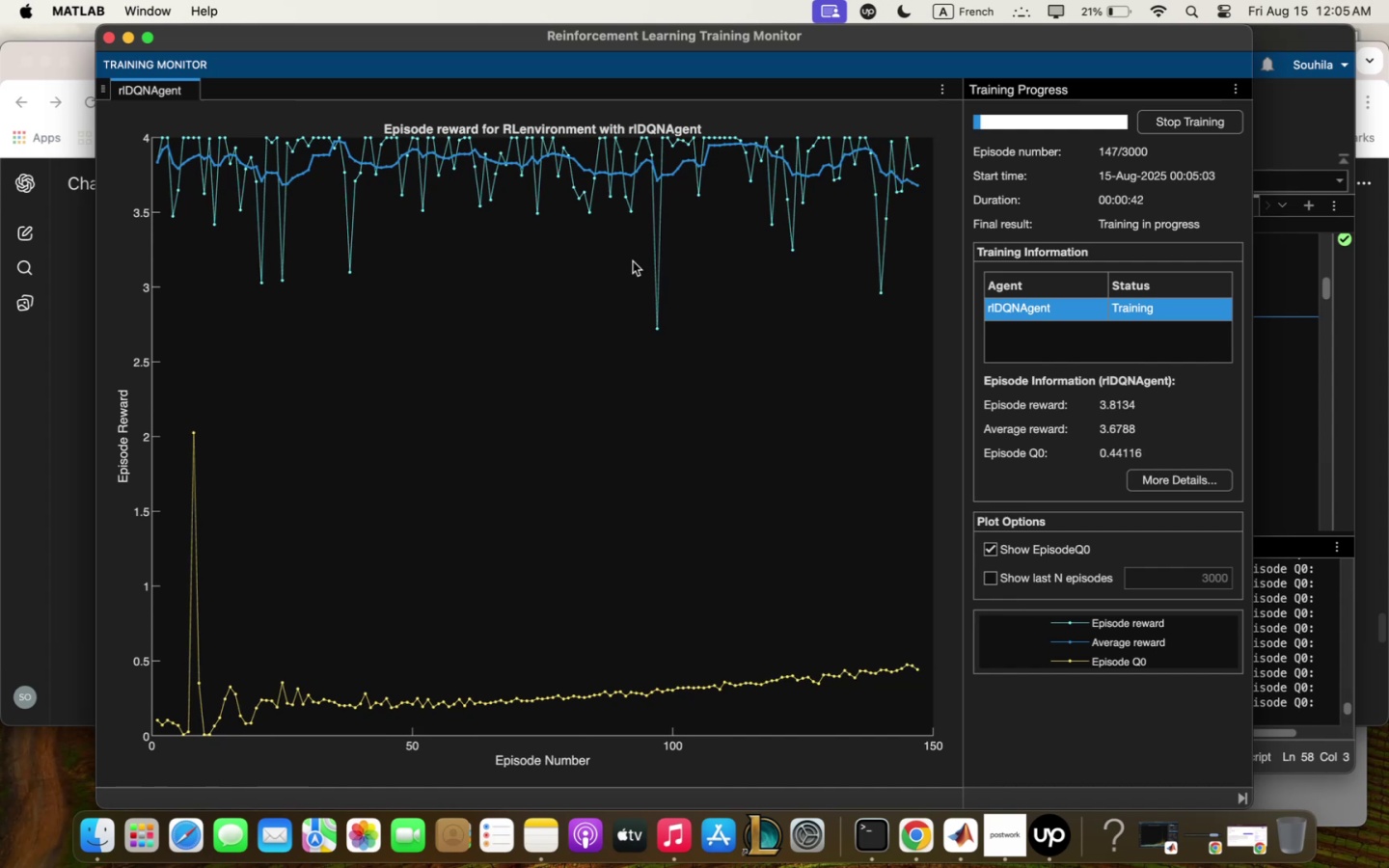 
wait(49.47)
 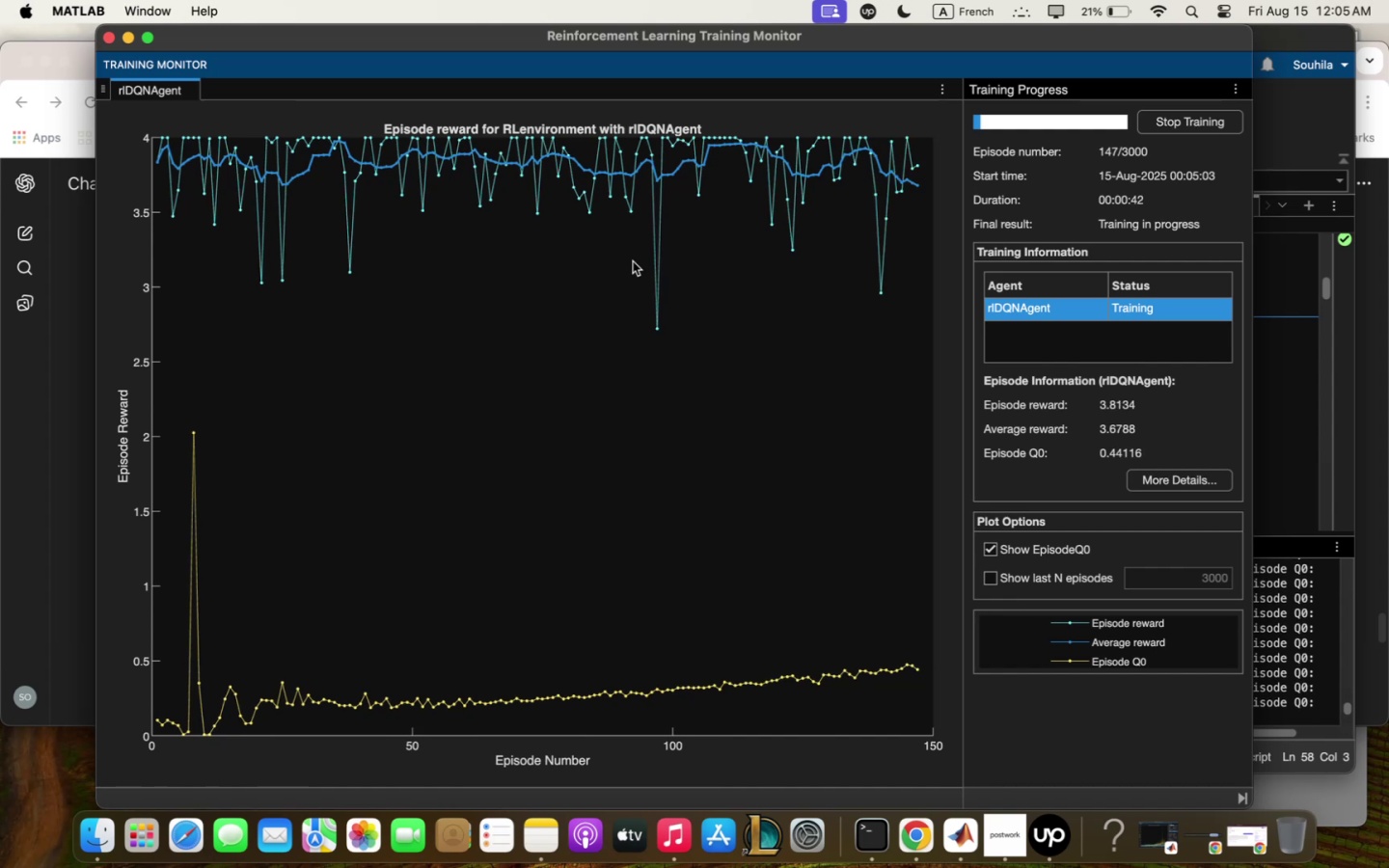 
left_click([976, 853])
 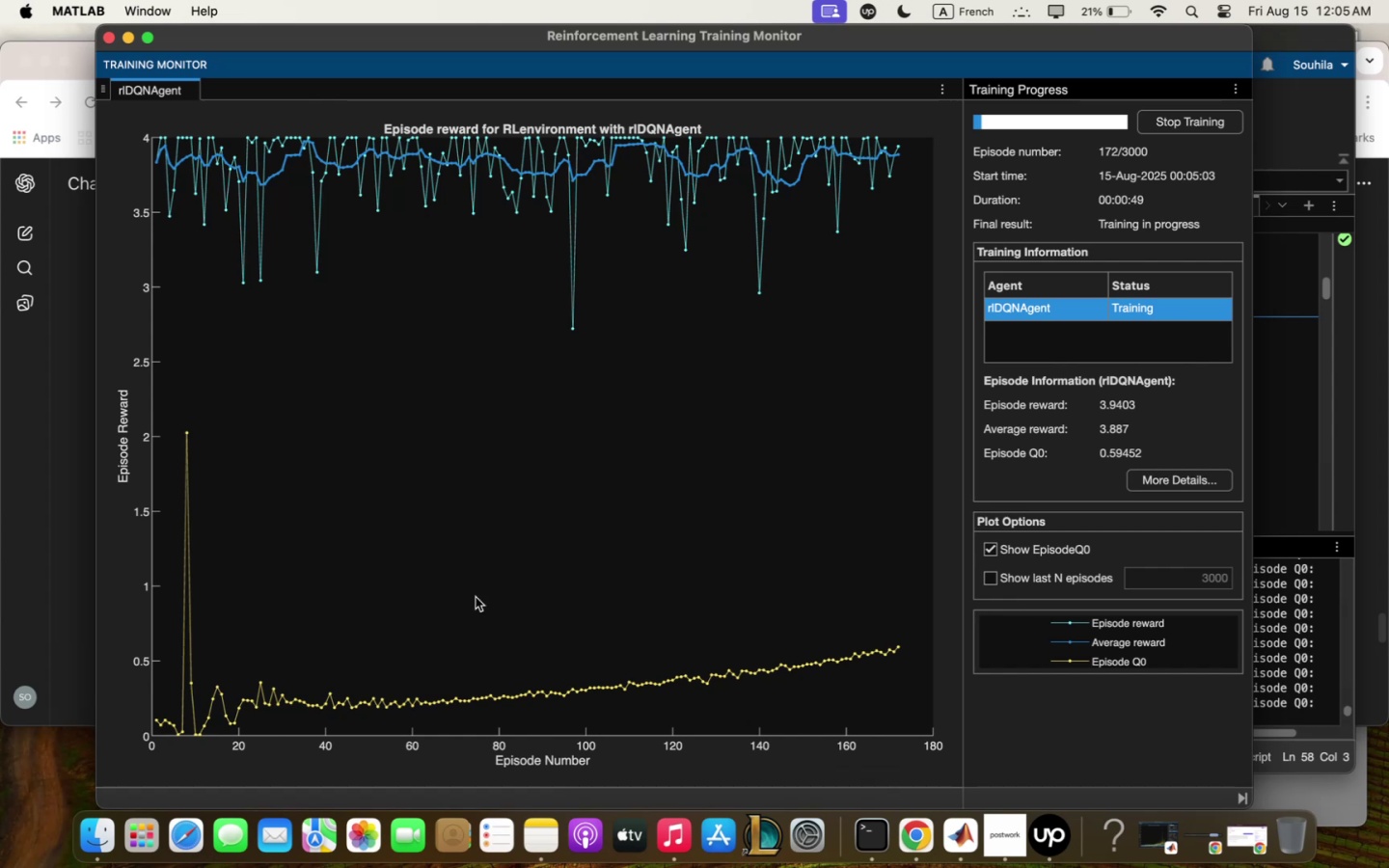 
left_click([1272, 431])
 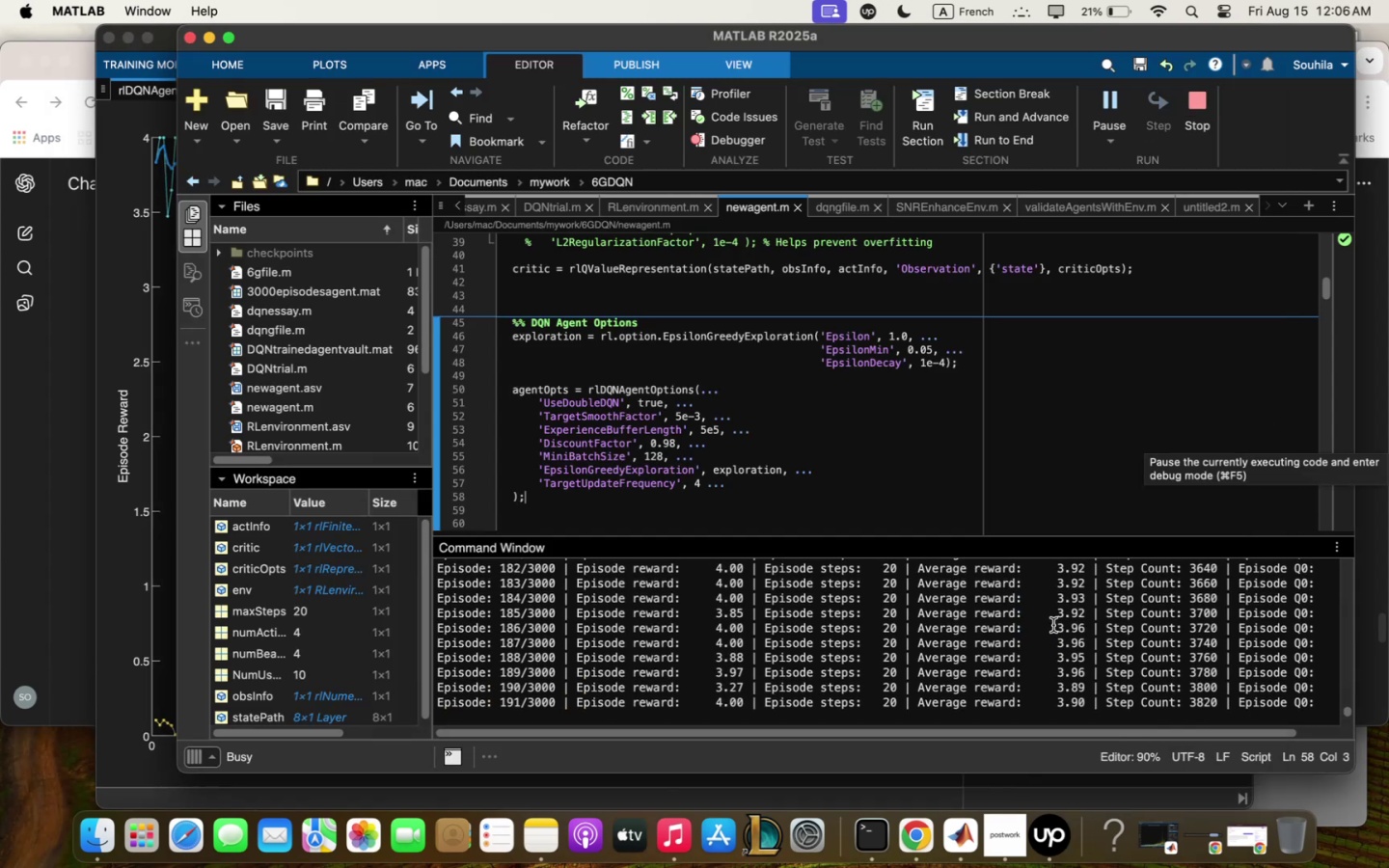 
wait(11.35)
 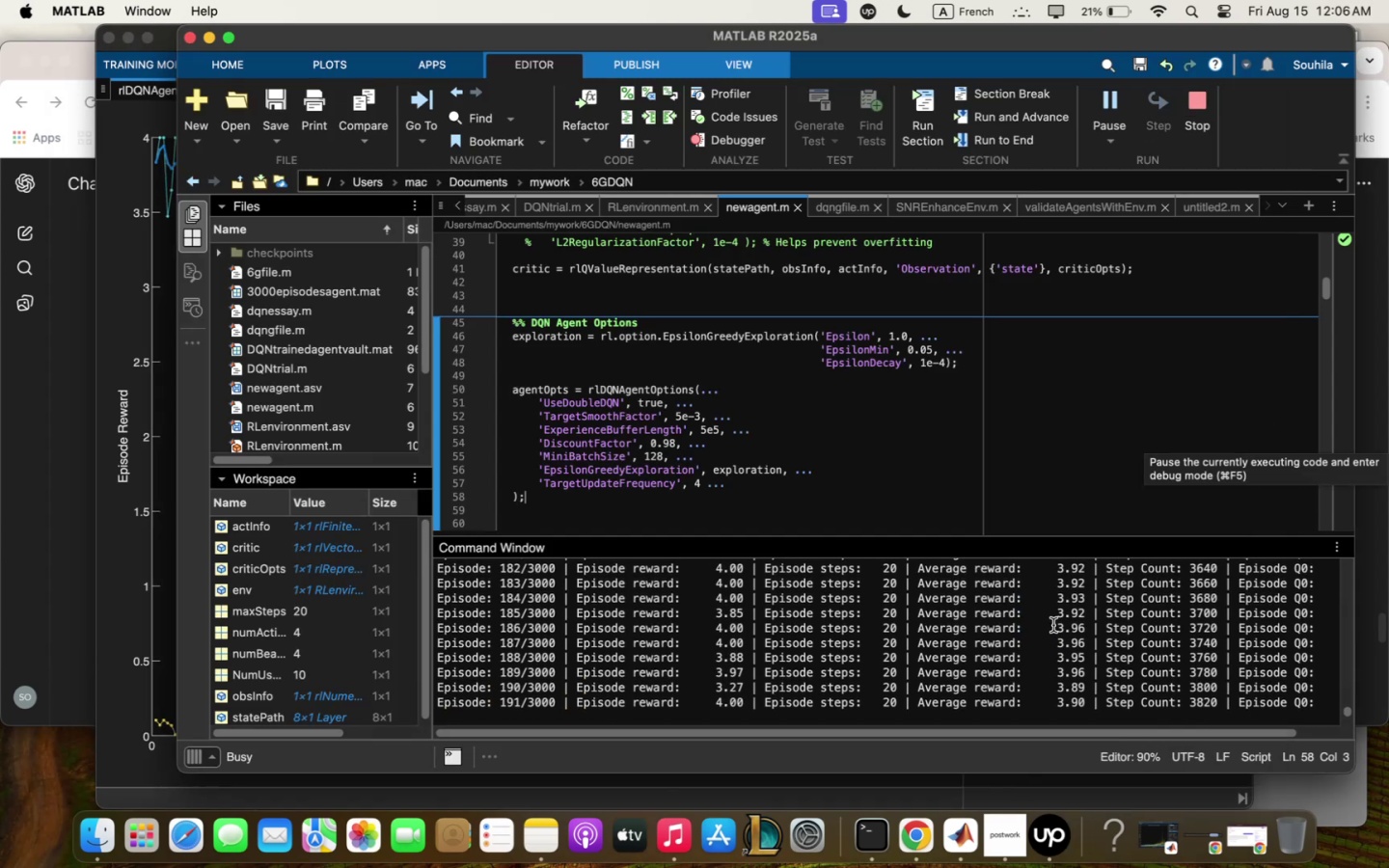 
left_click([1330, 158])
 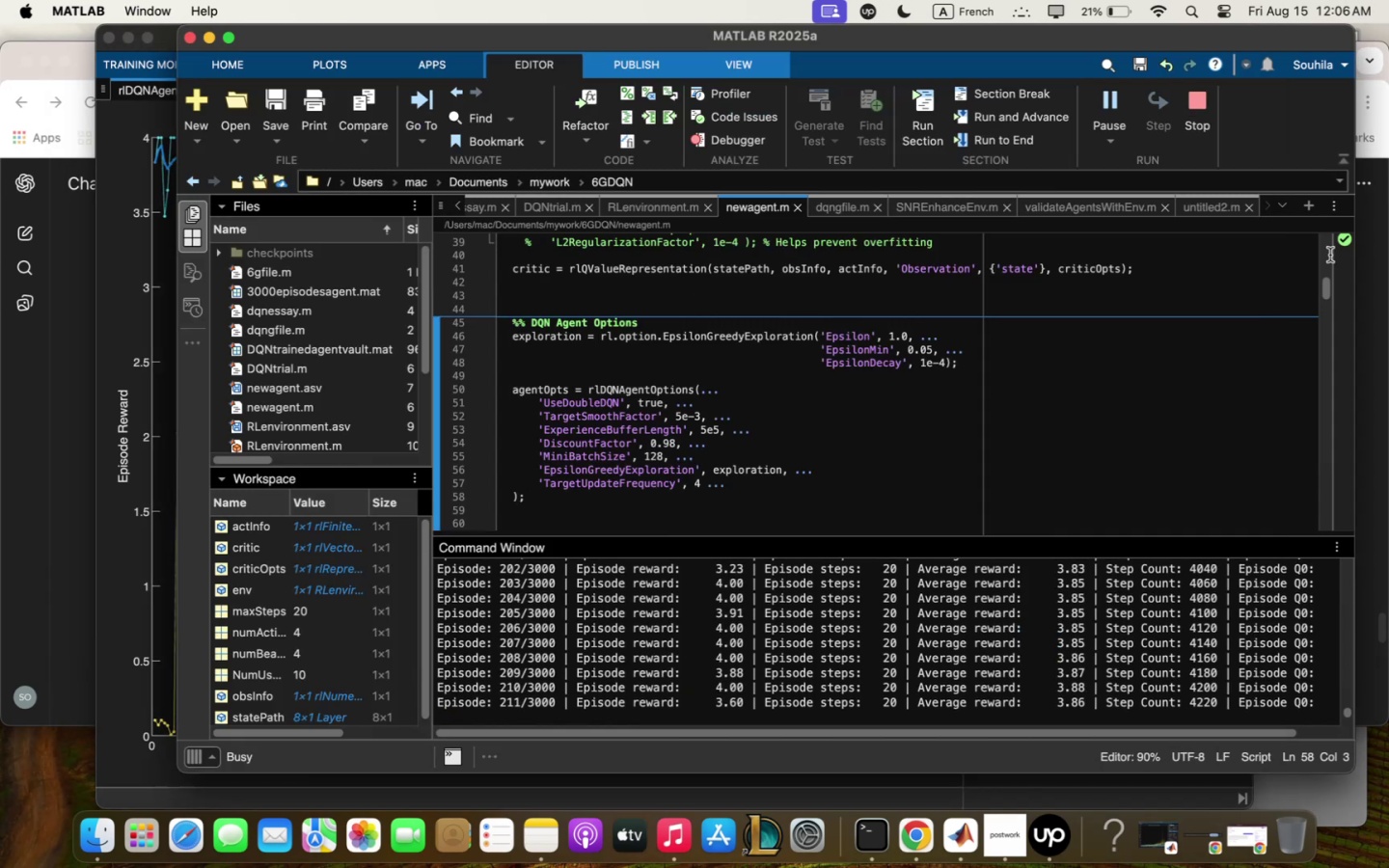 
left_click([1378, 198])
 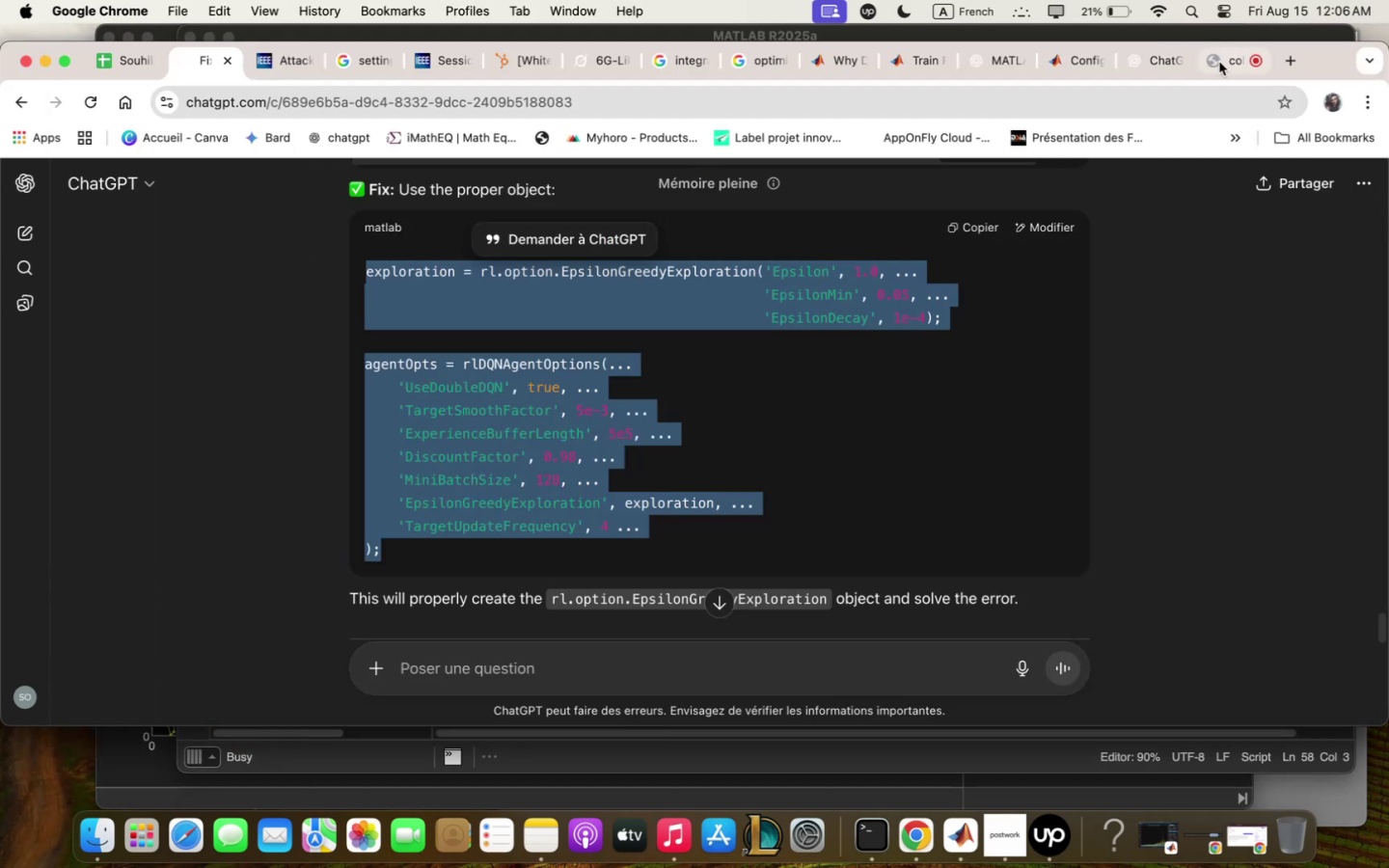 
left_click([1219, 62])
 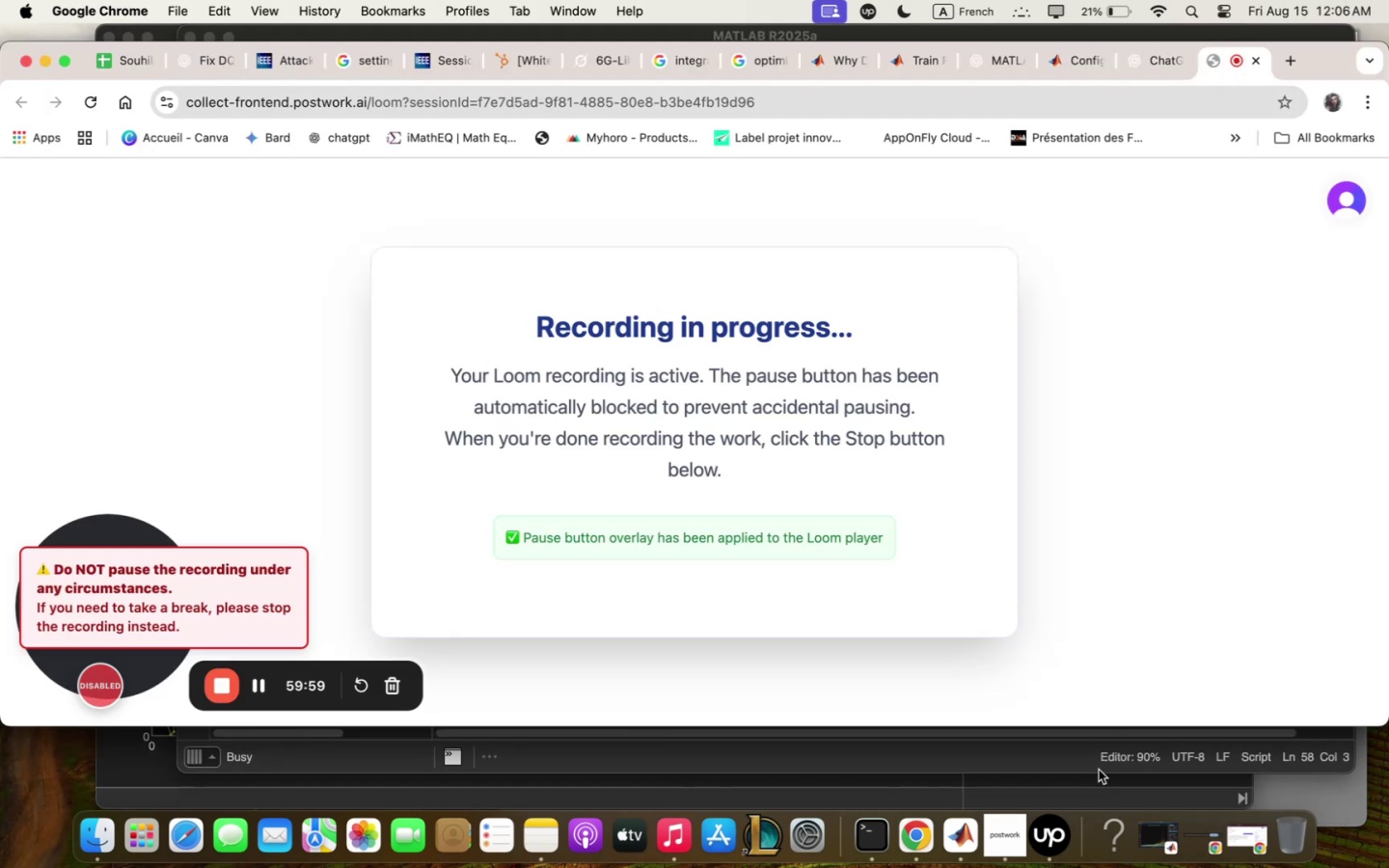 
mouse_move([967, 836])
 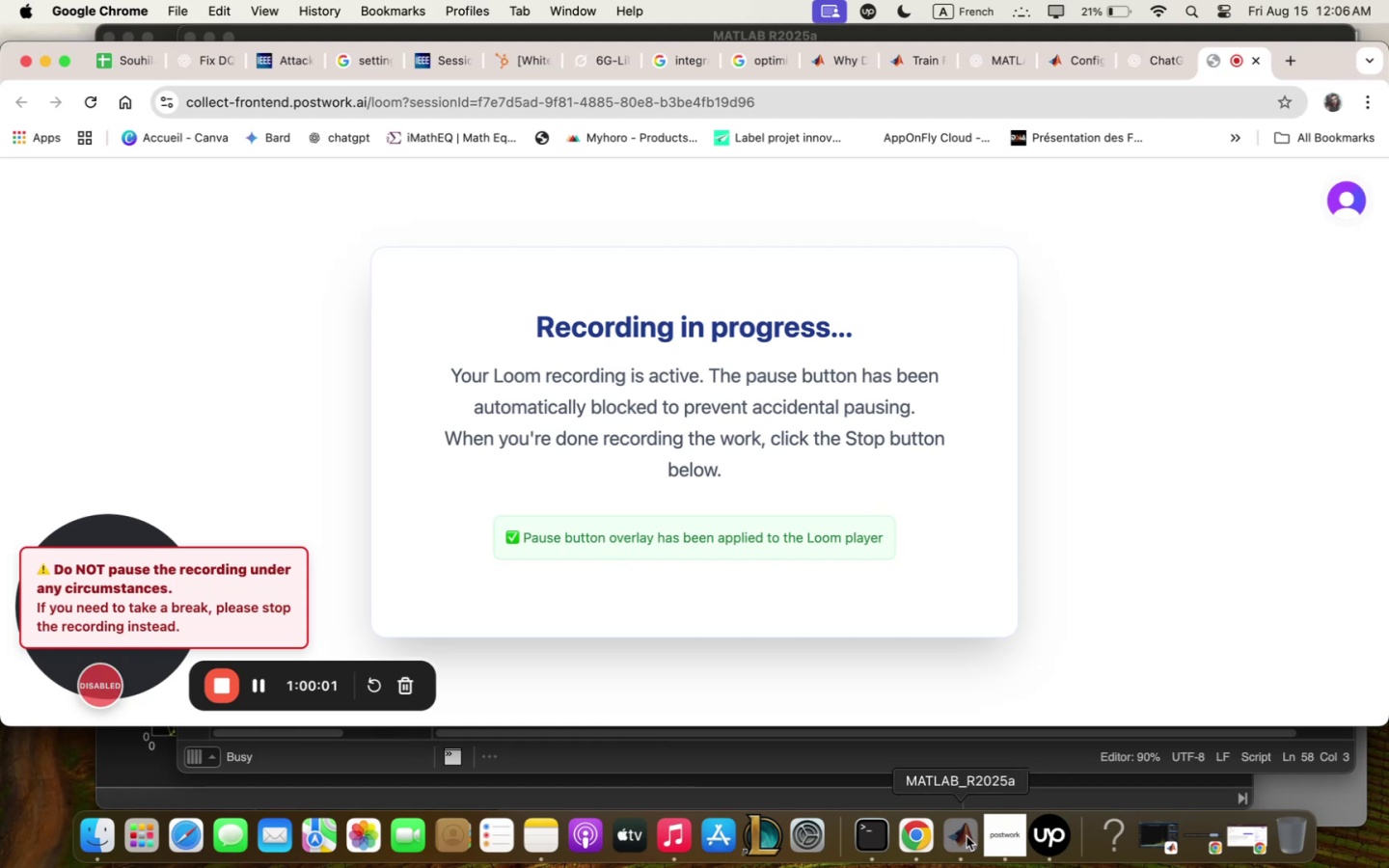 
left_click([967, 836])
 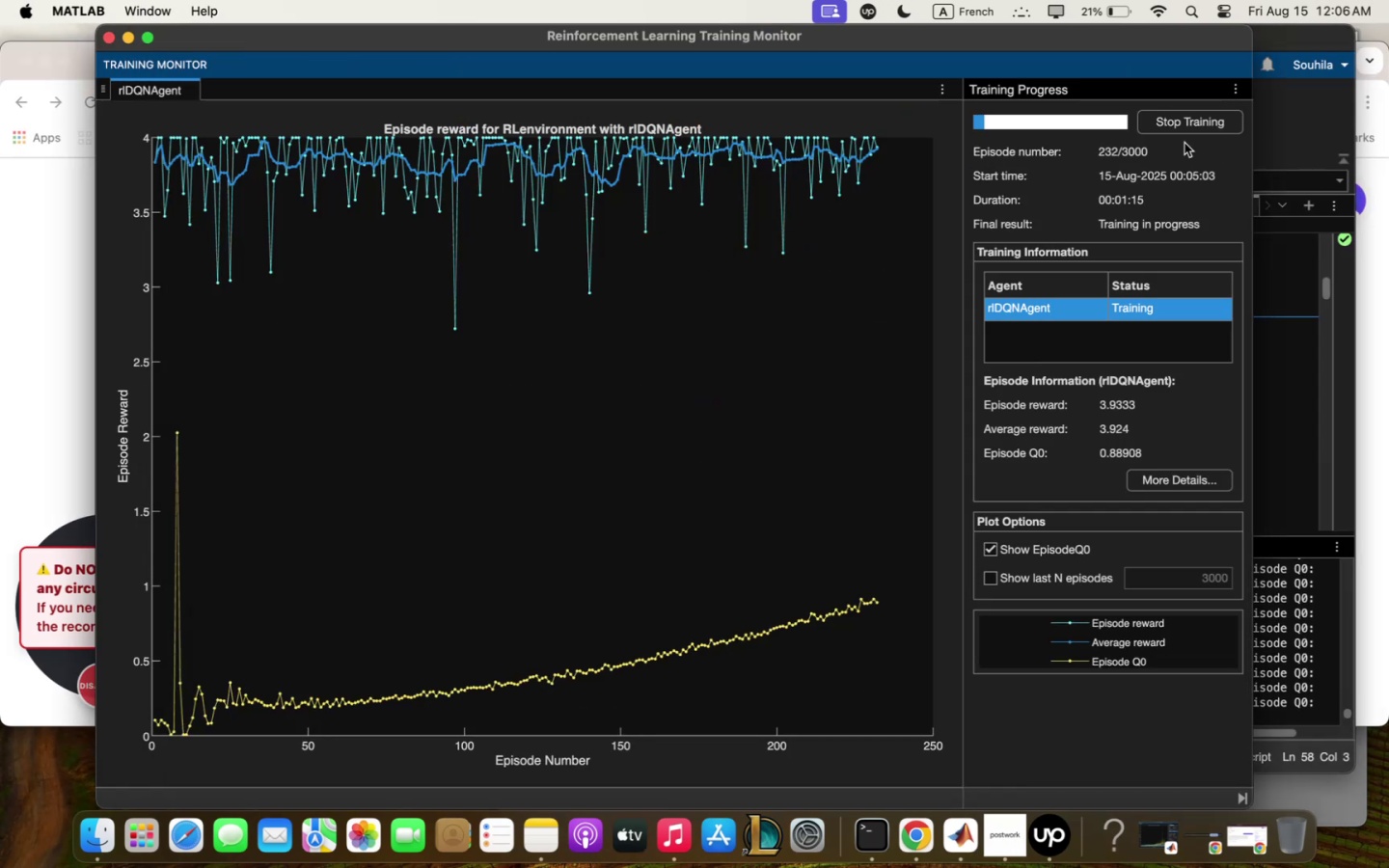 
left_click([1183, 119])
 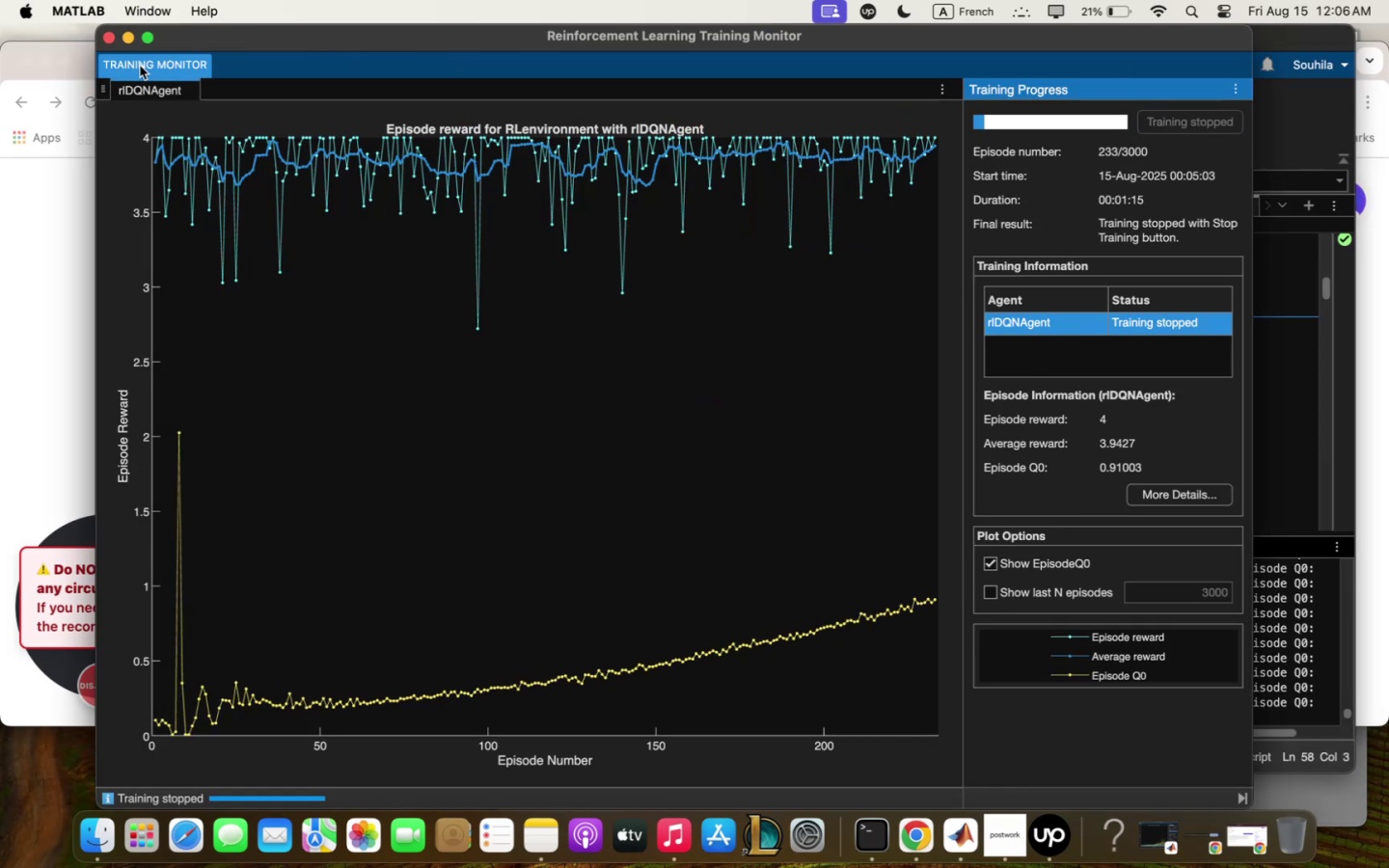 
mouse_move([150, 50])
 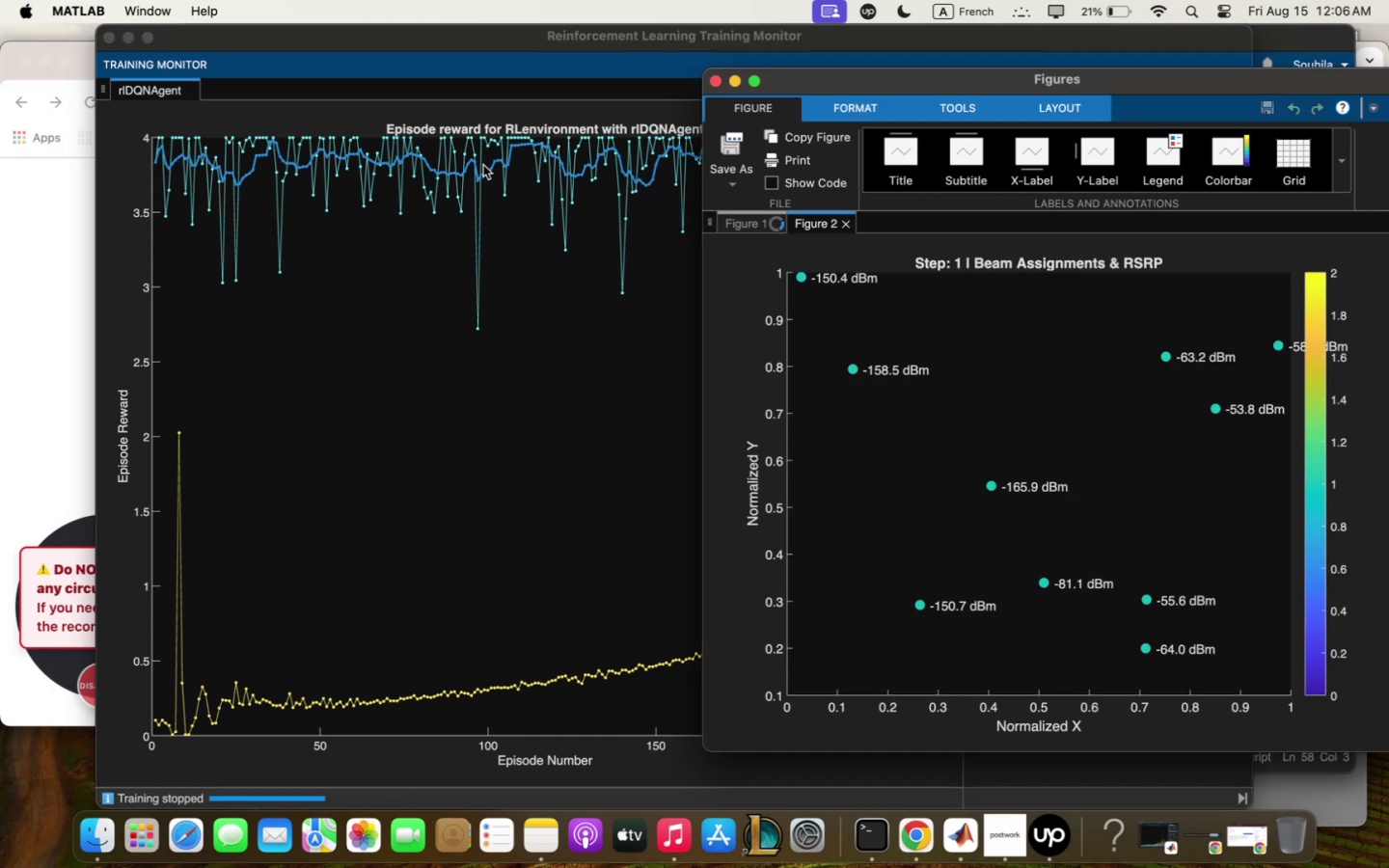 
wait(8.5)
 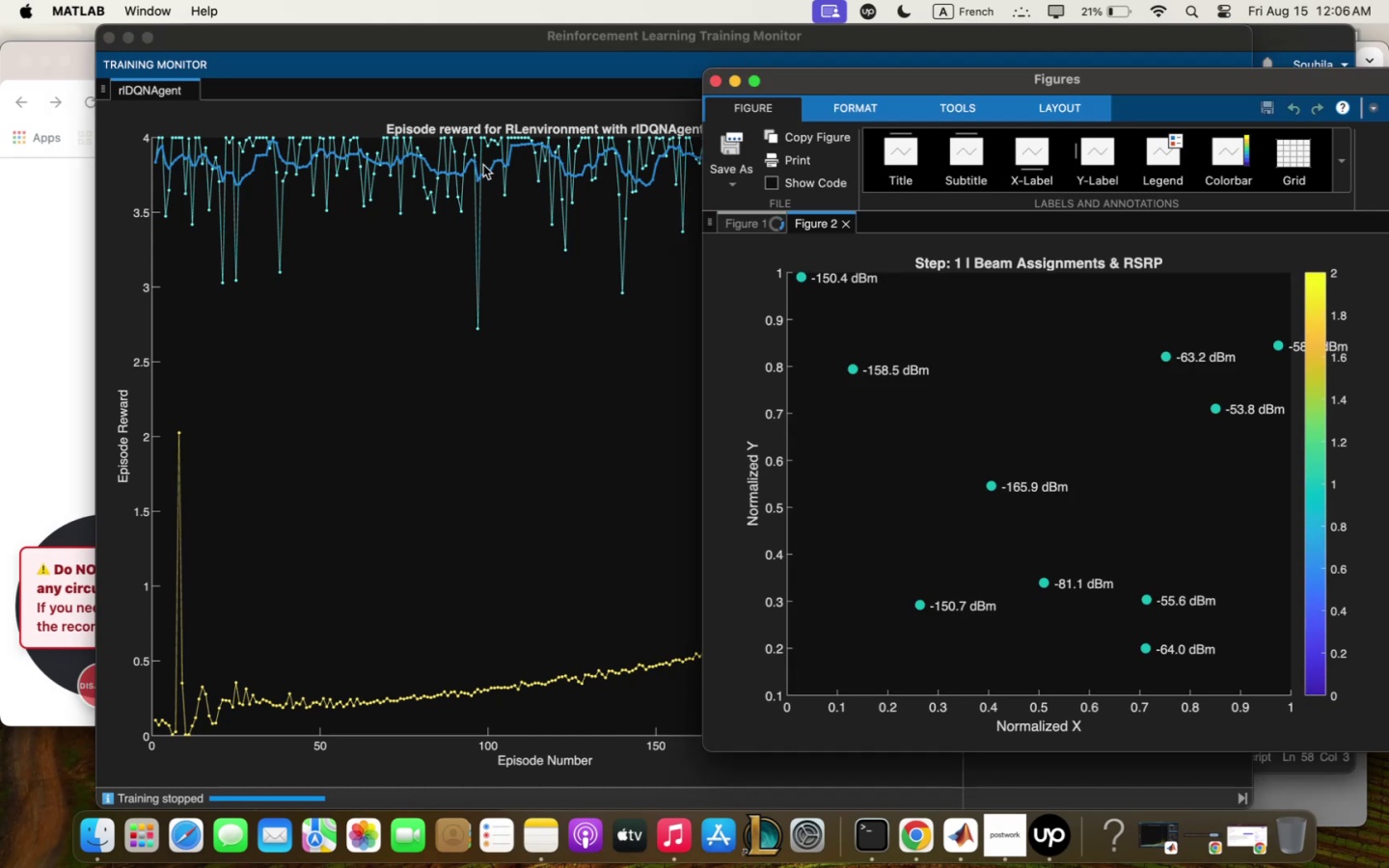 
left_click([739, 226])
 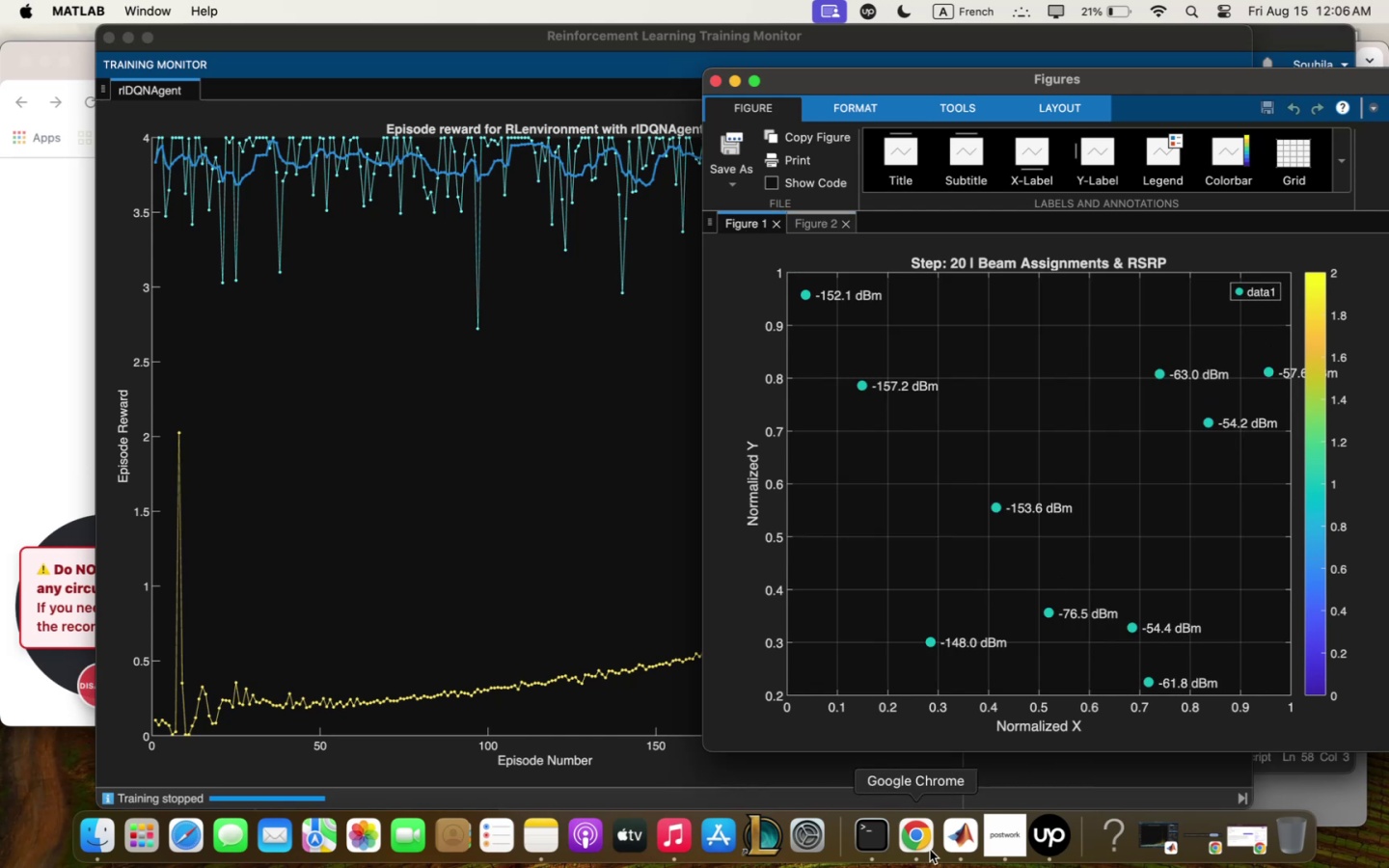 
left_click([968, 838])
 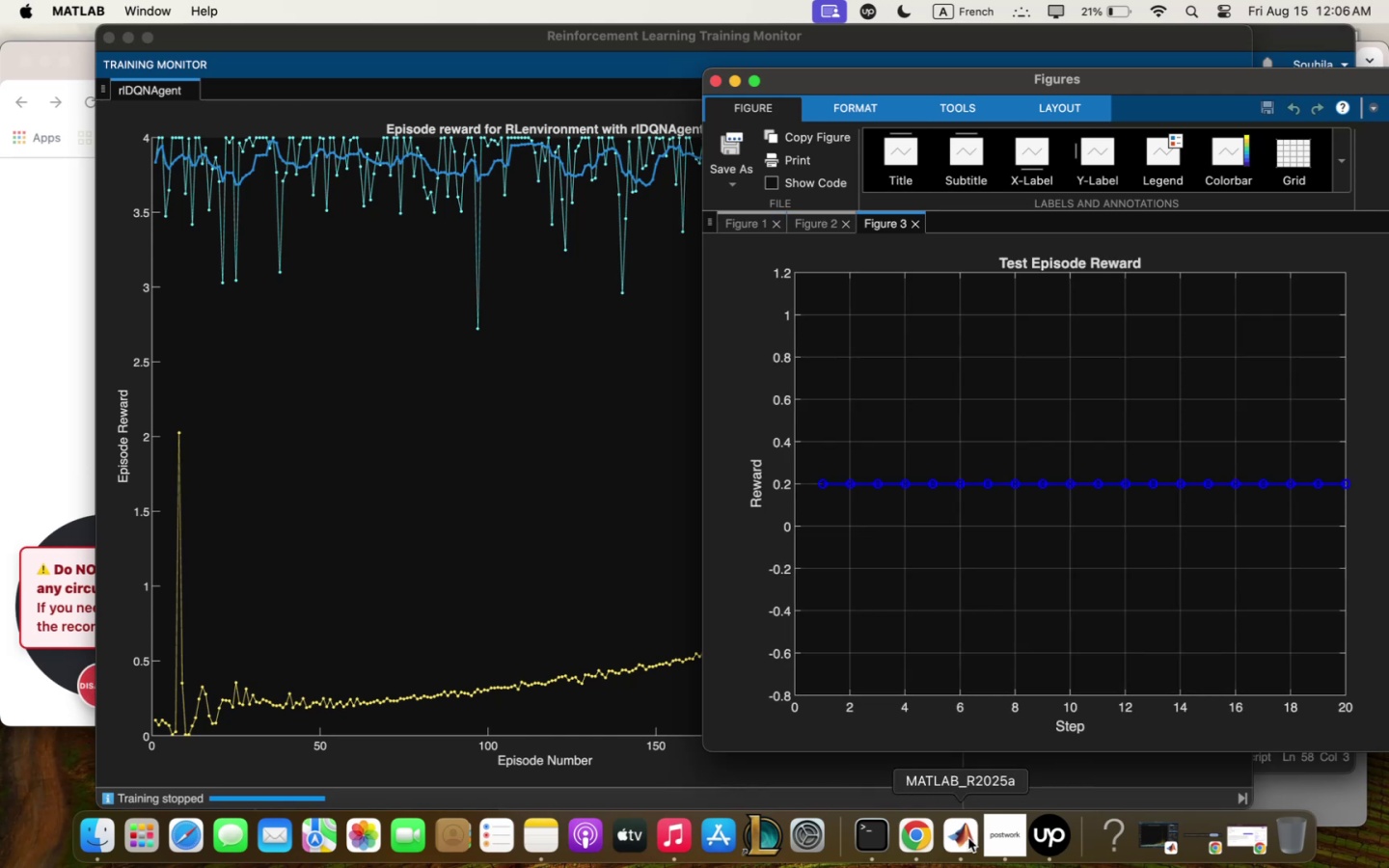 
left_click([967, 835])
 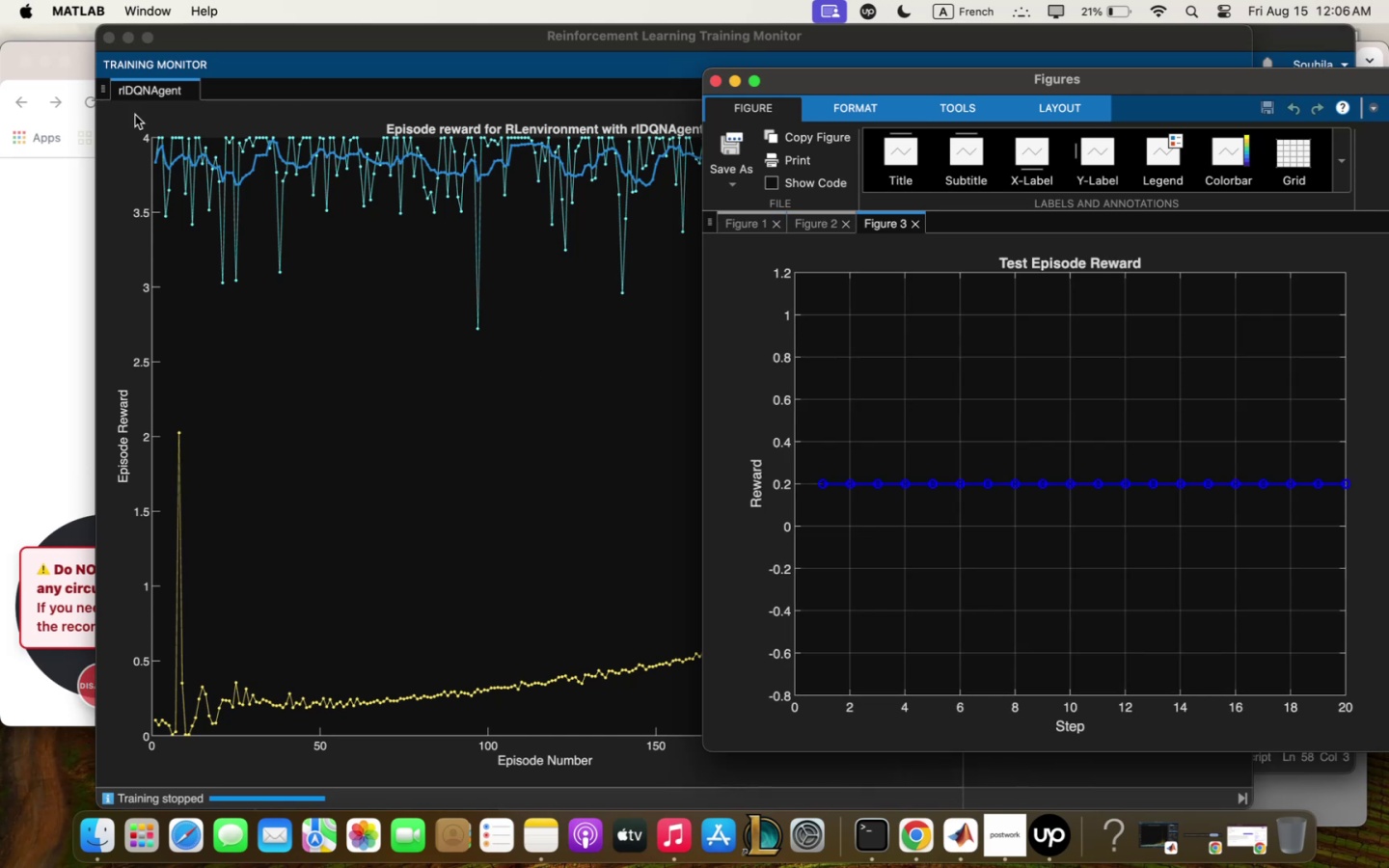 
wait(5.53)
 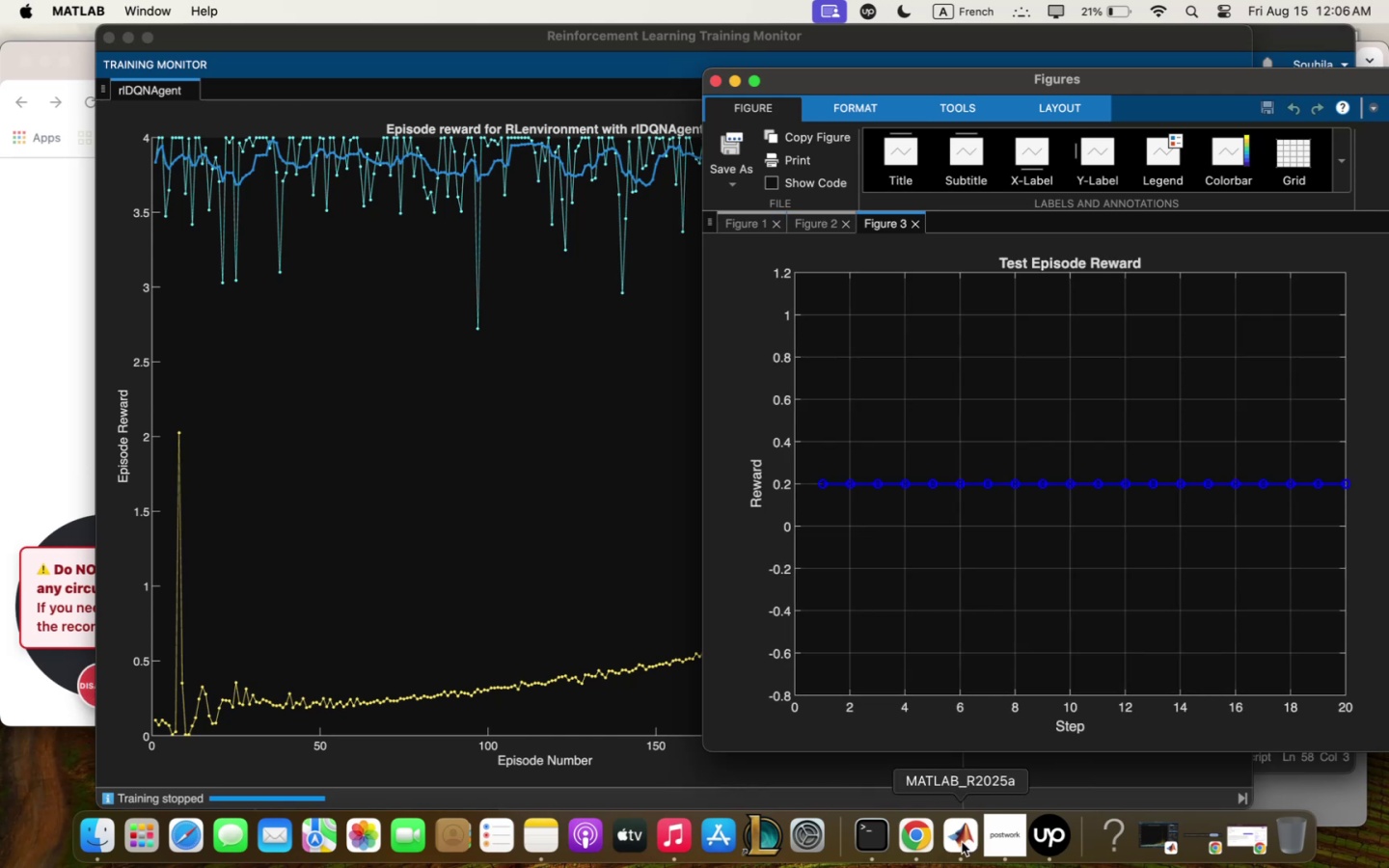 
left_click([126, 37])
 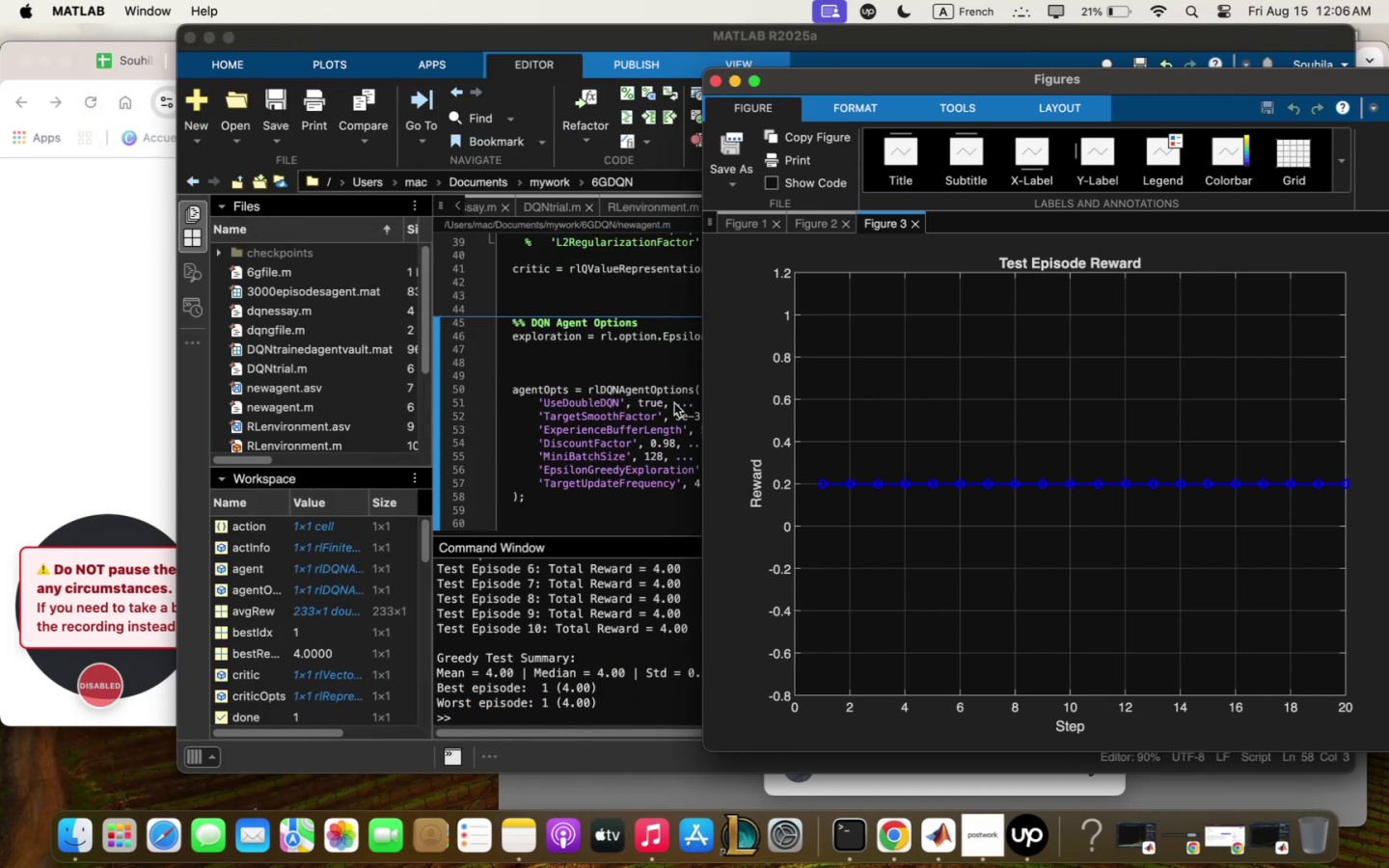 
left_click([667, 398])
 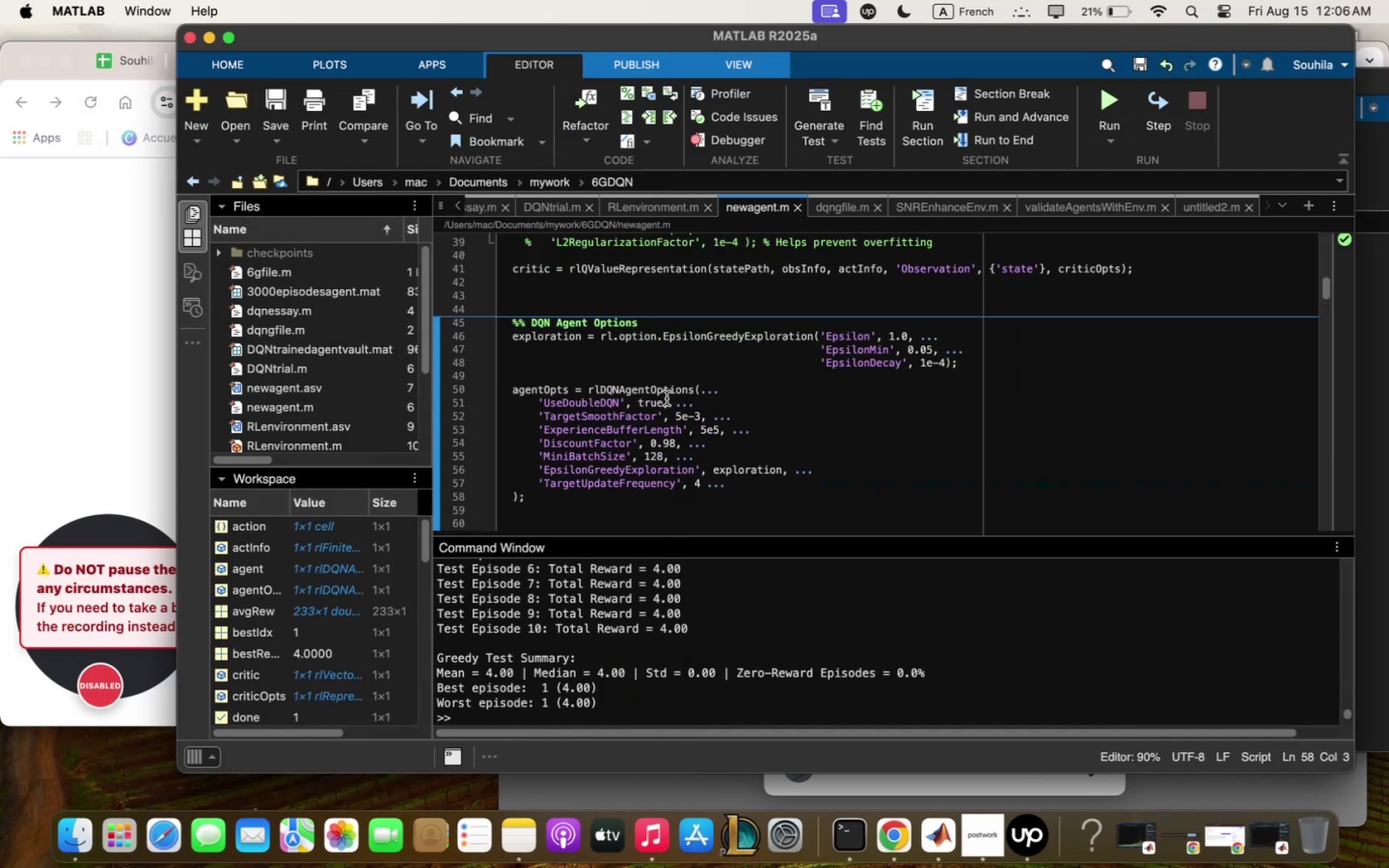 
wait(6.1)
 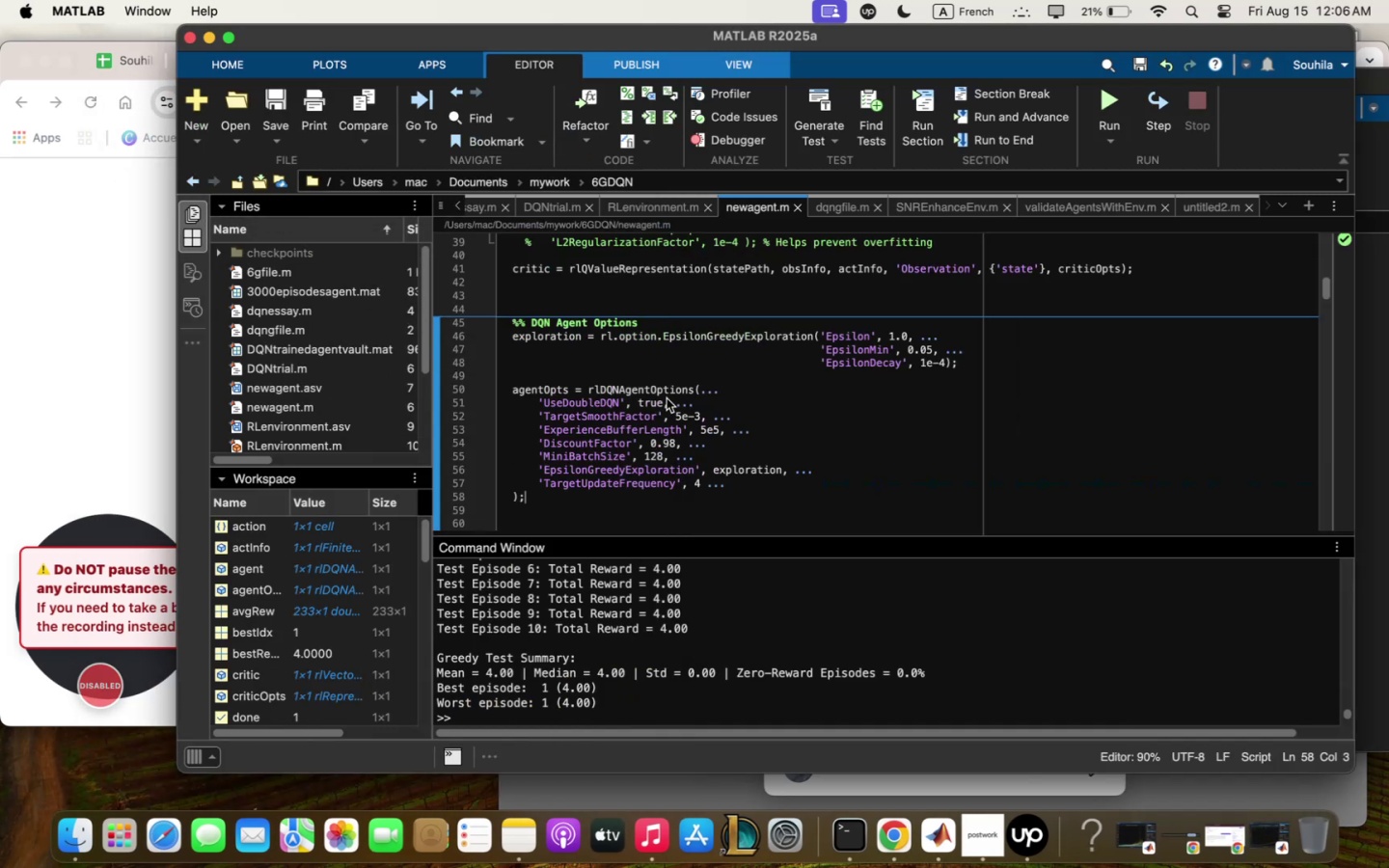 
scroll: coordinate [637, 587], scroll_direction: up, amount: 4.0
 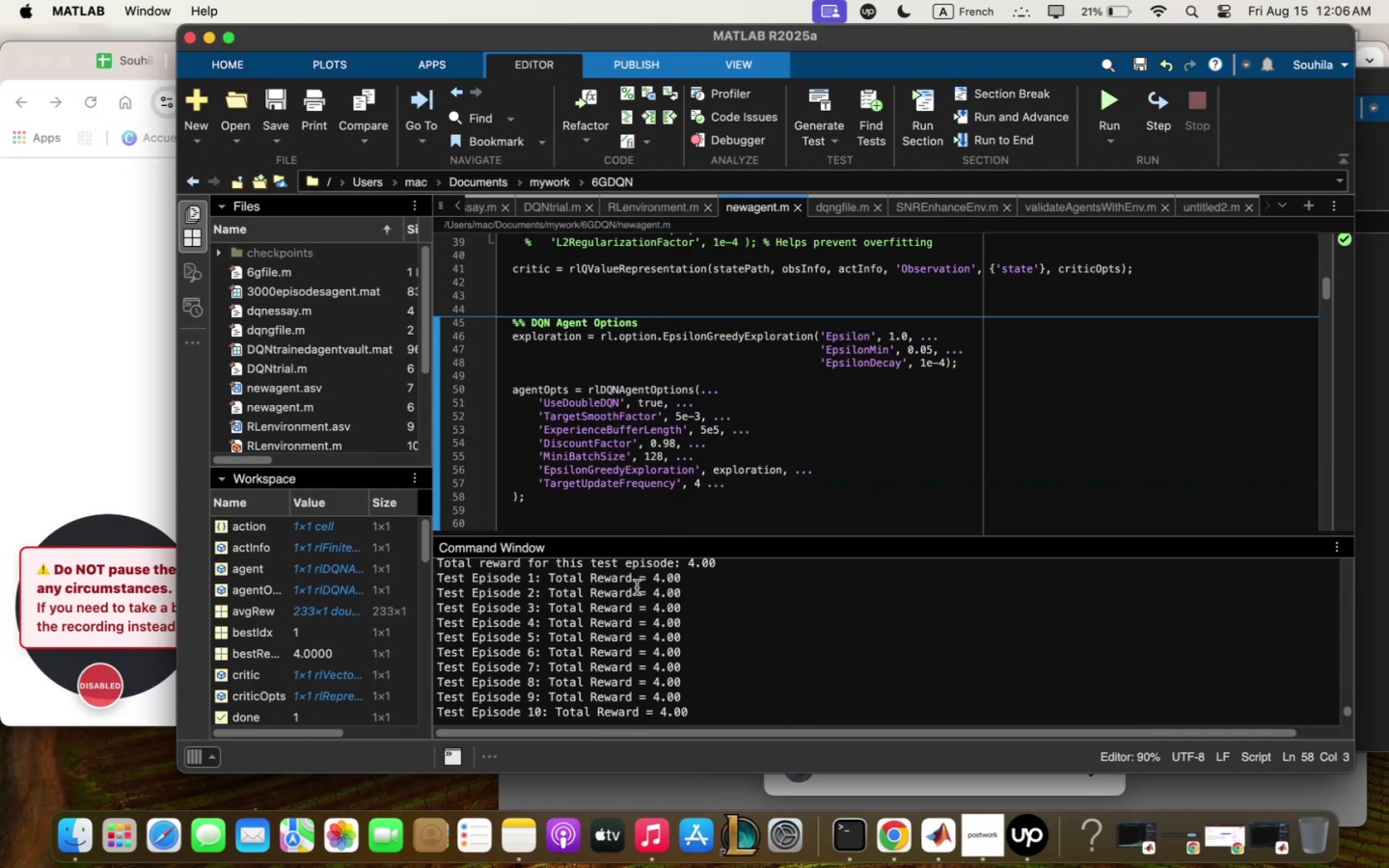 